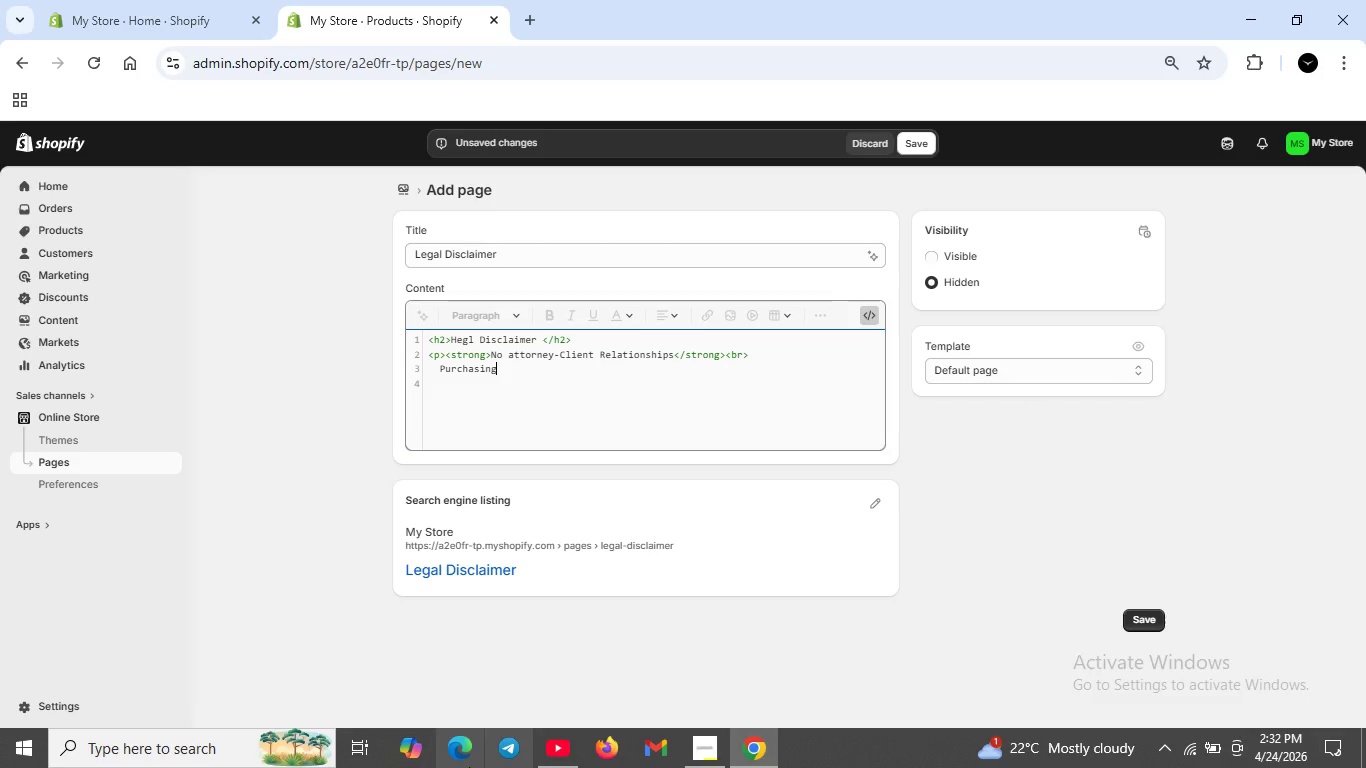 
wait(5.19)
 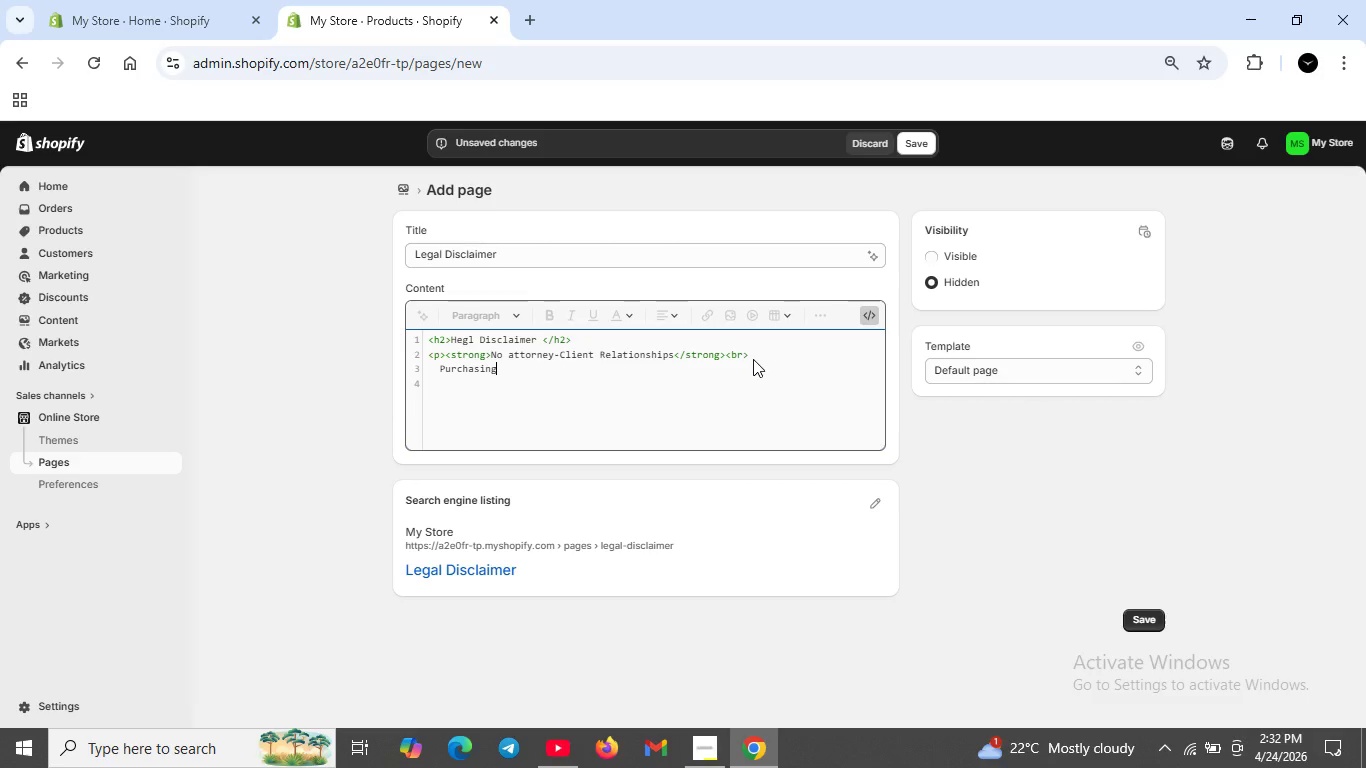 
left_click([692, 736])